 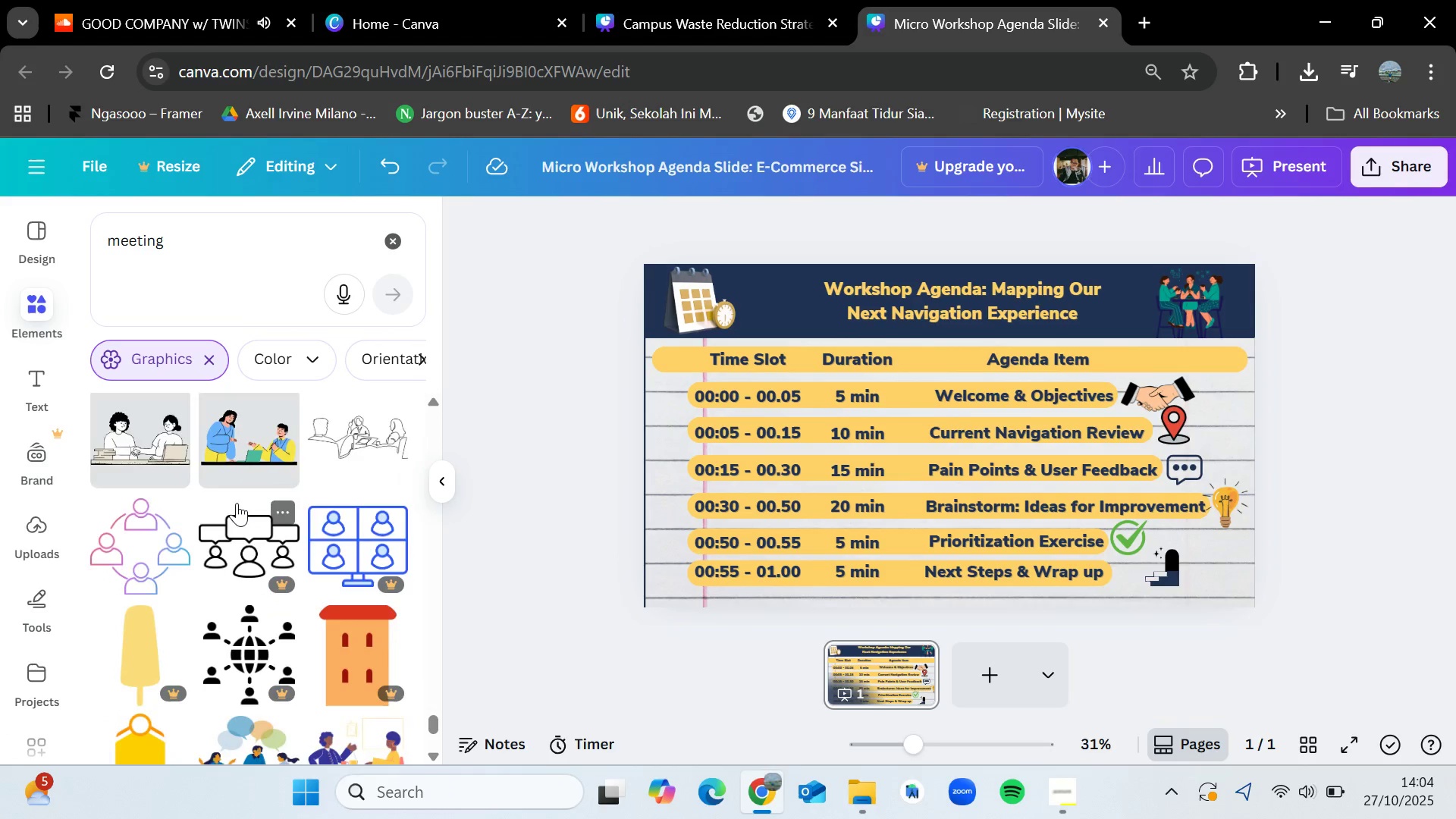 
scroll: coordinate [237, 503], scroll_direction: down, amount: 1.0
 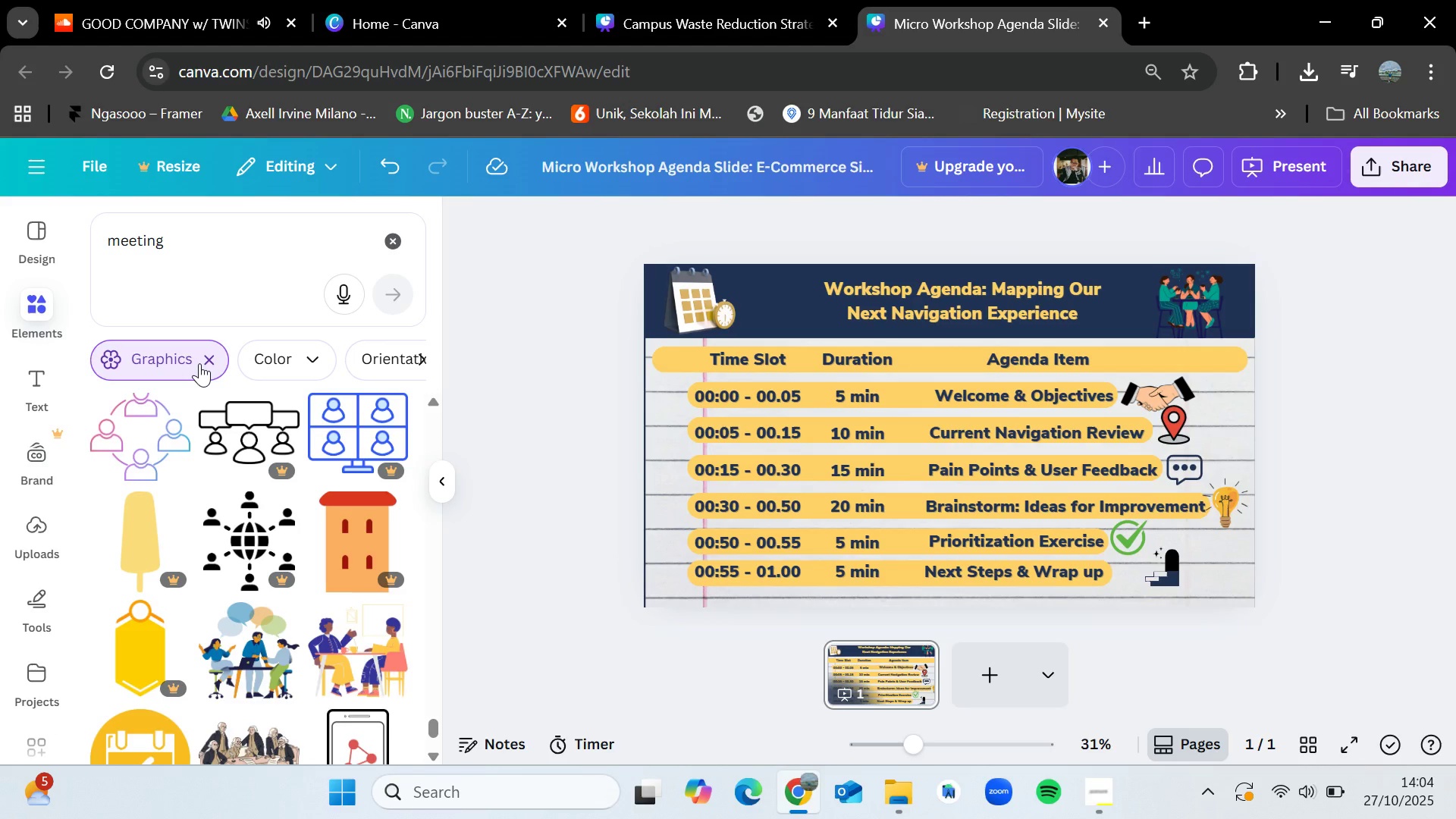 
wait(13.24)
 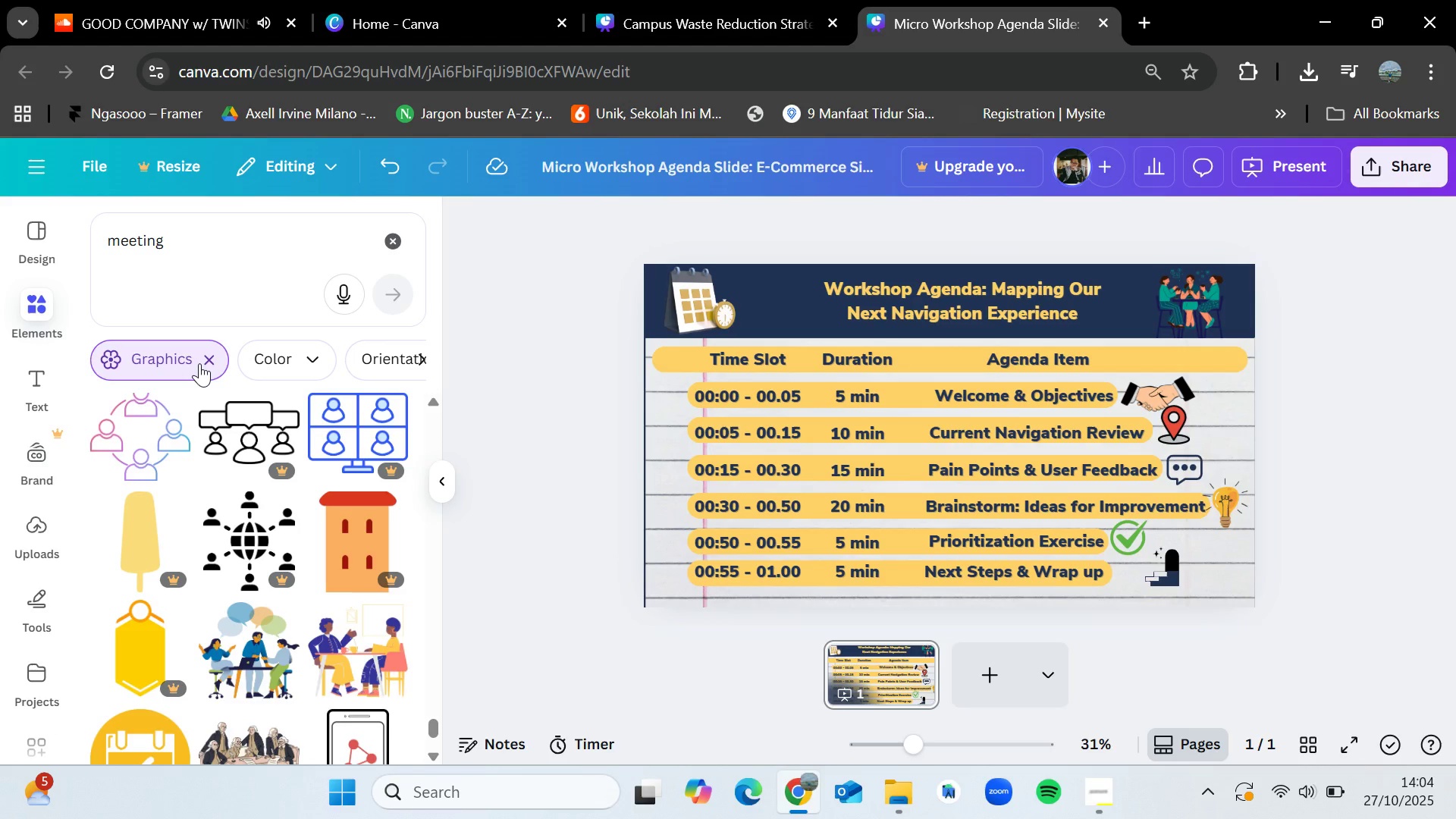 
scroll: coordinate [278, 528], scroll_direction: down, amount: 3.0
 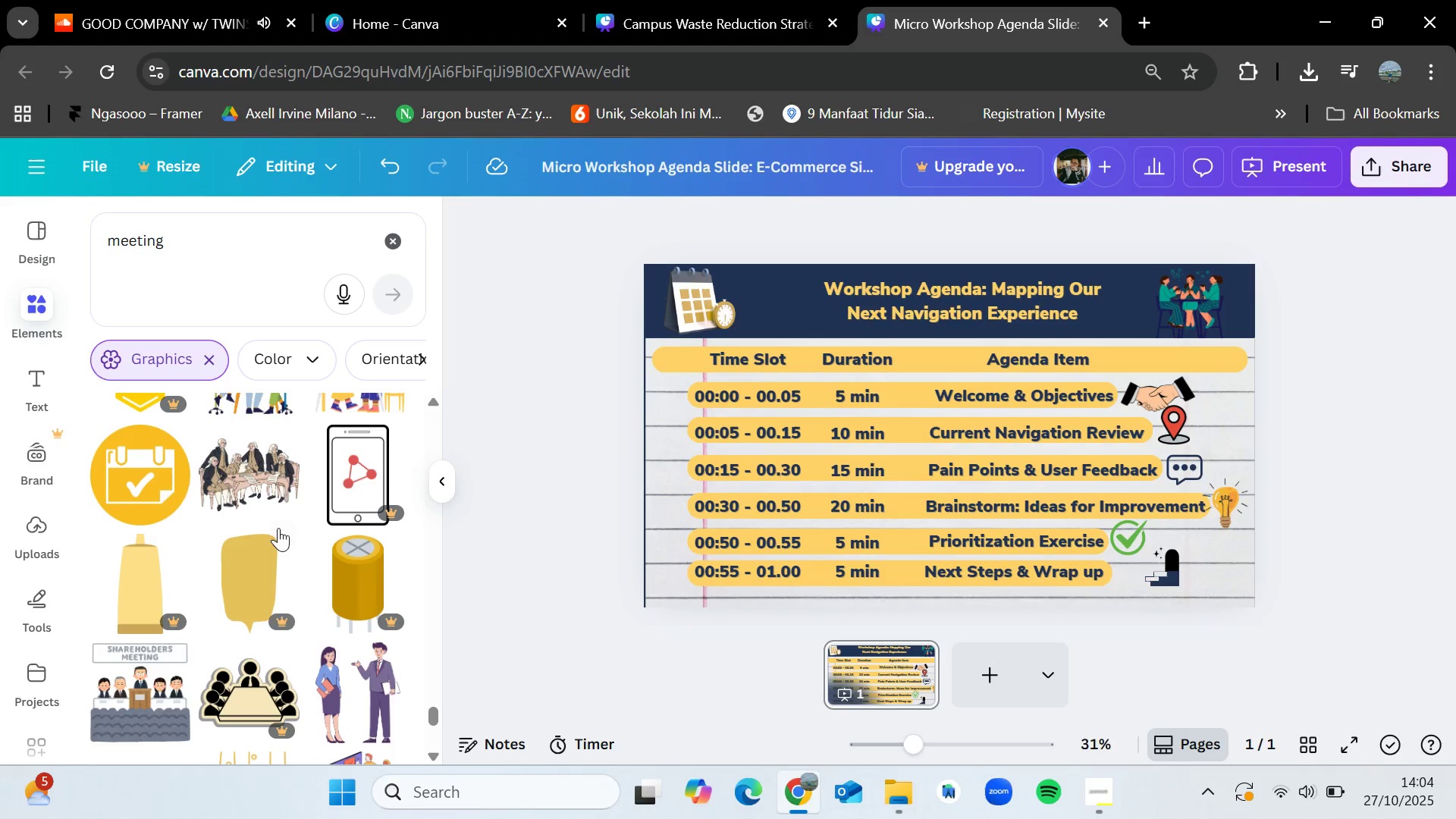 
wait(15.73)
 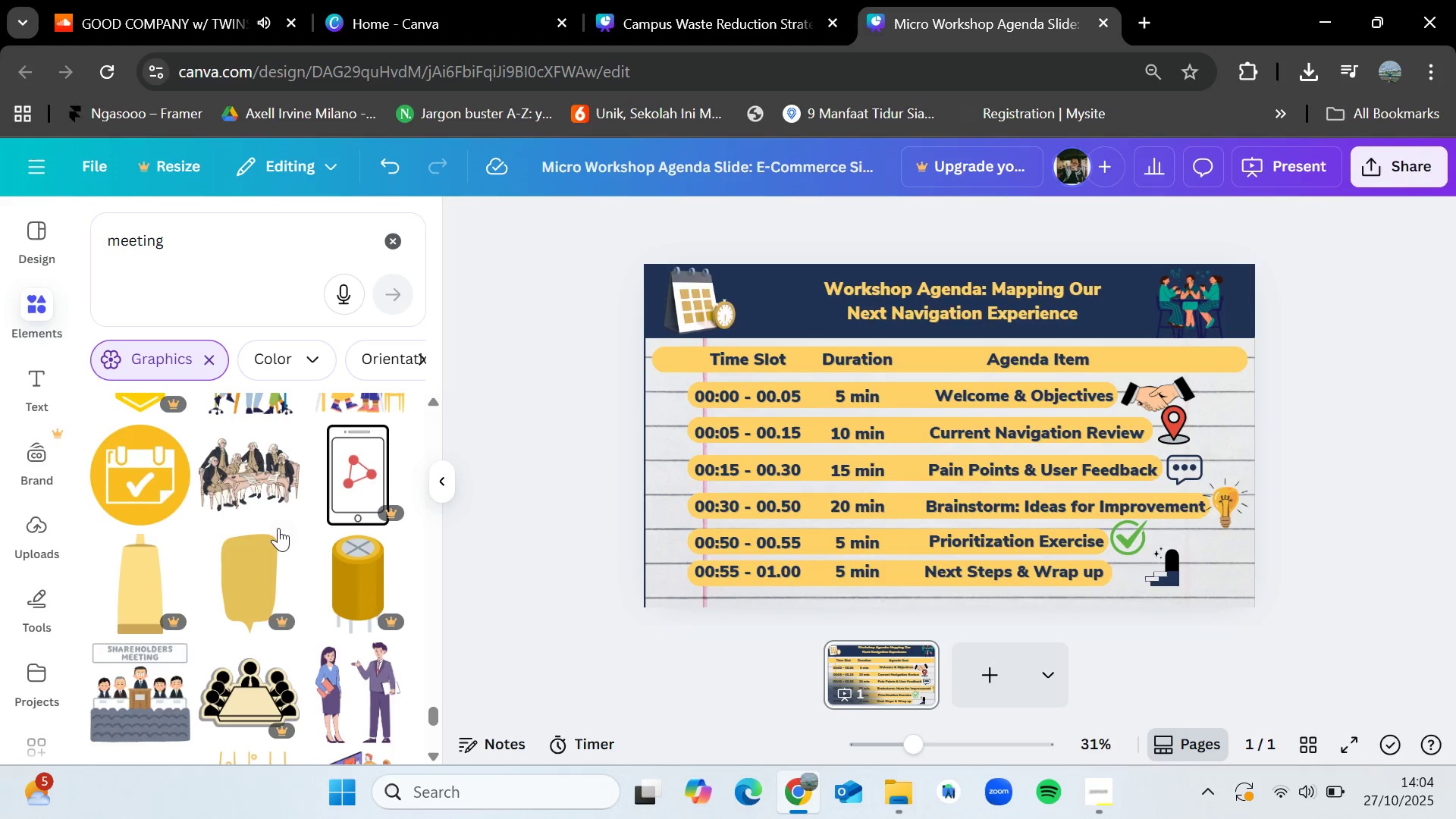 
scroll: coordinate [197, 538], scroll_direction: down, amount: 3.0
 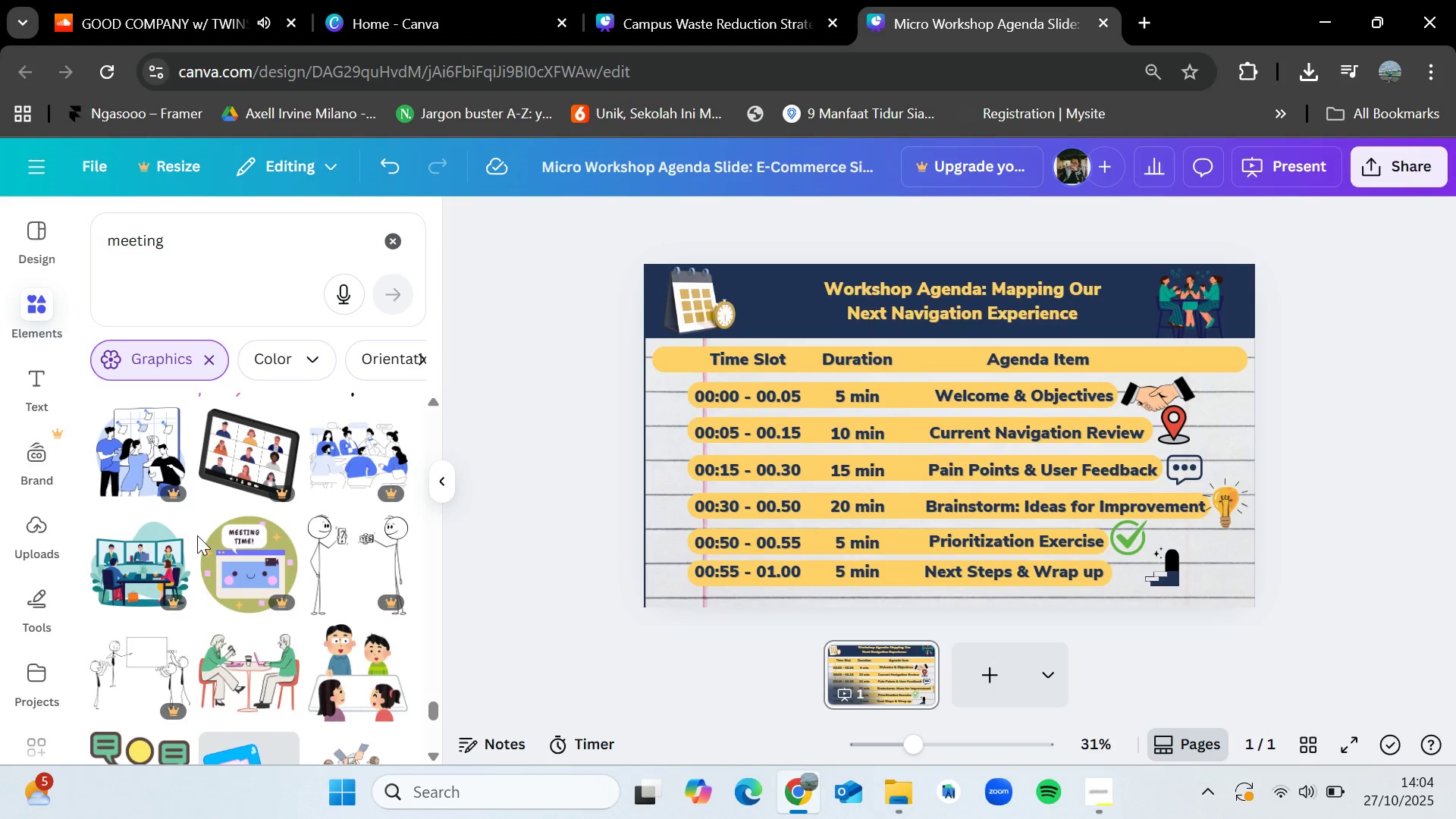 
hold_key(key=VolumeDown, duration=0.7)
 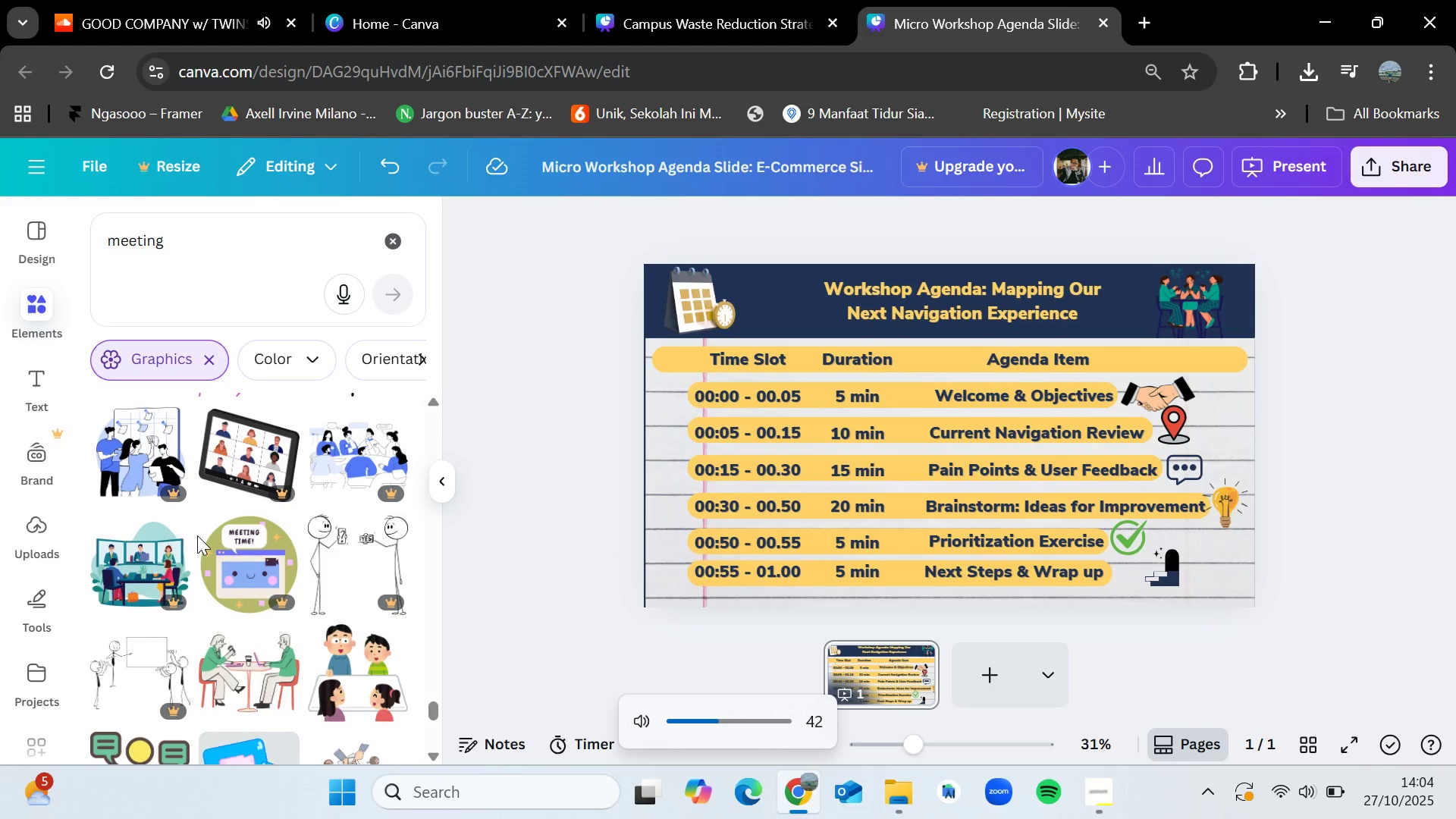 
scroll: coordinate [199, 538], scroll_direction: down, amount: 3.0
 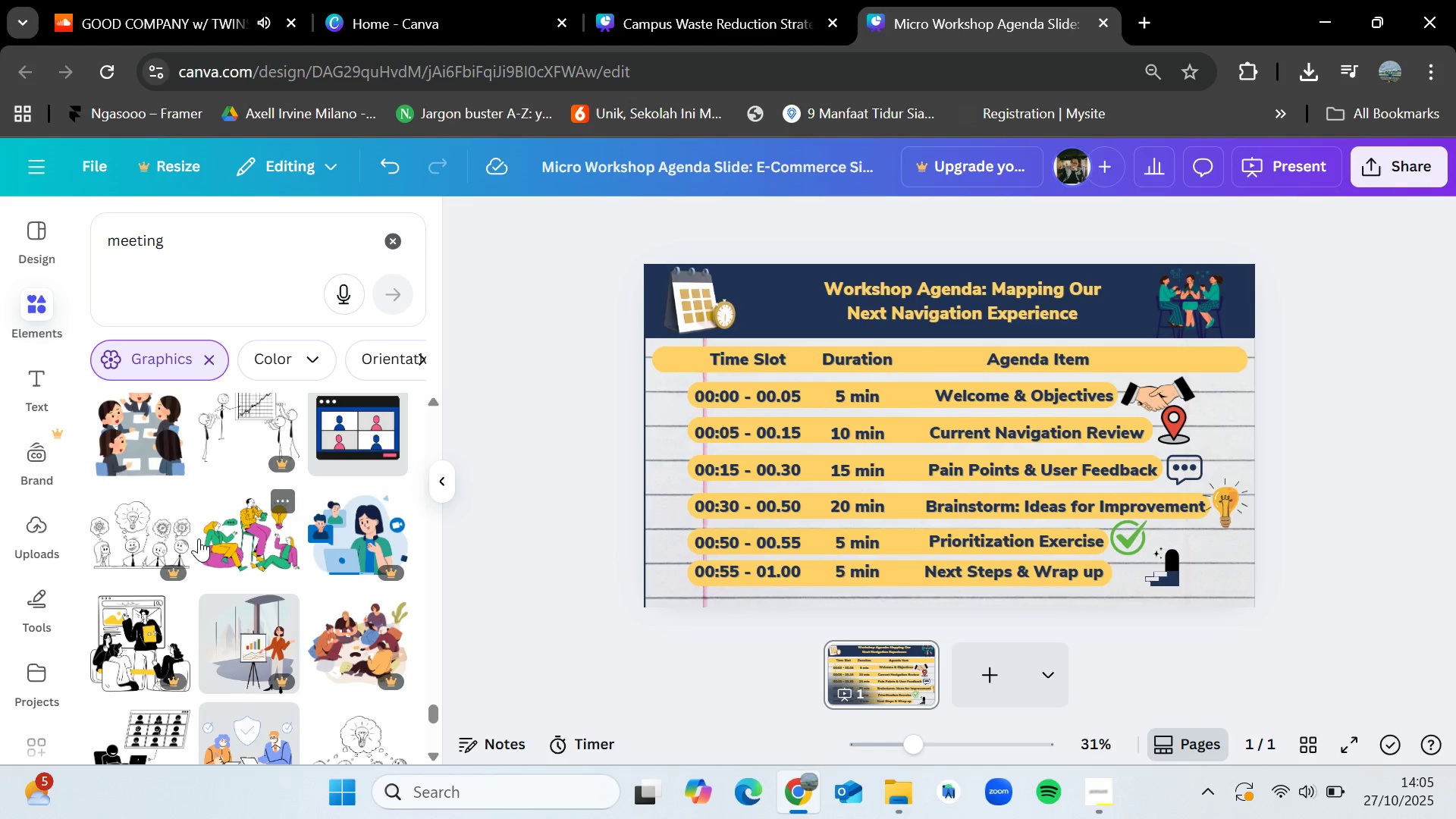 
hold_key(key=VolumeUp, duration=0.58)
 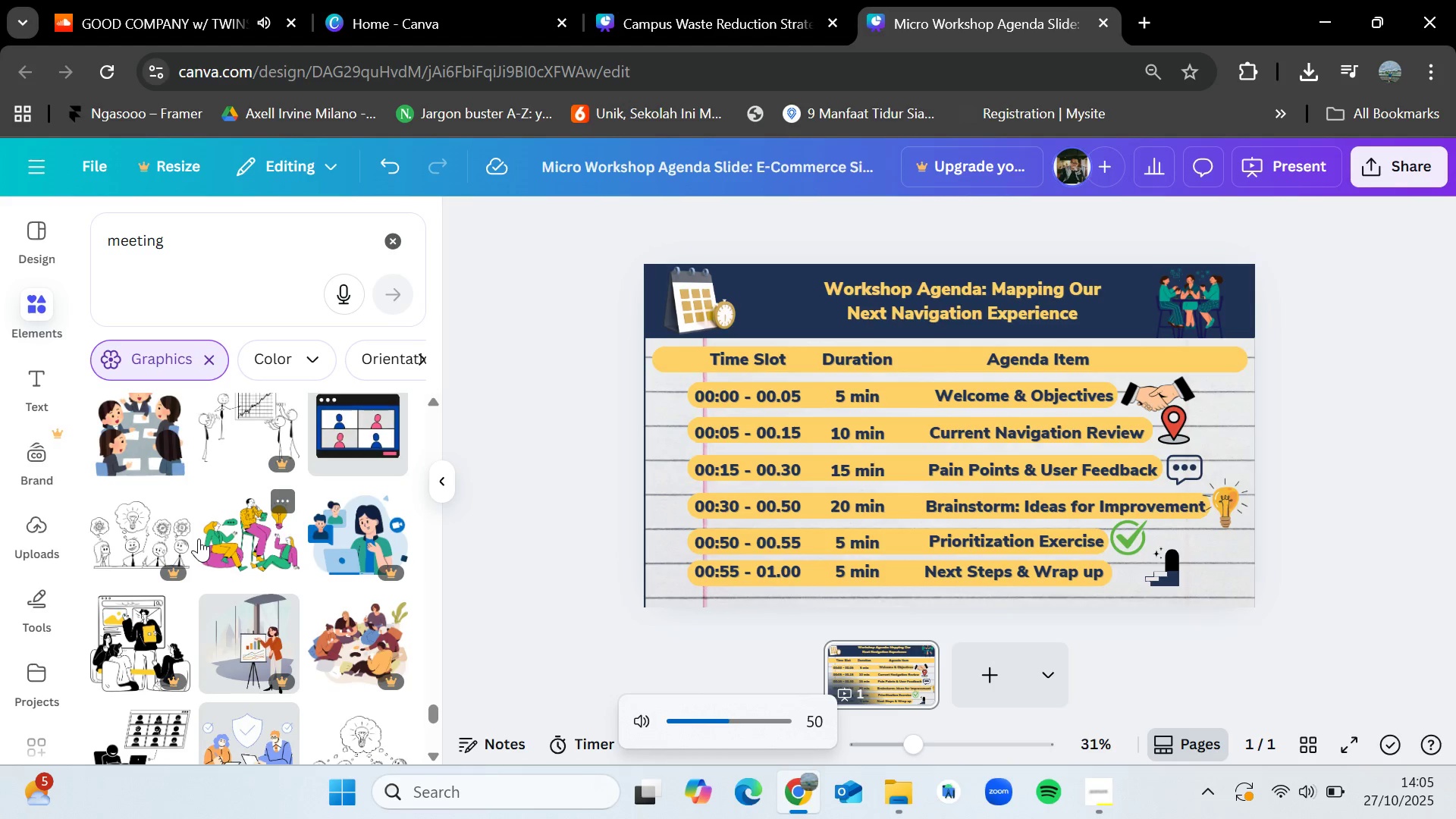 
key(VolumeUp)
 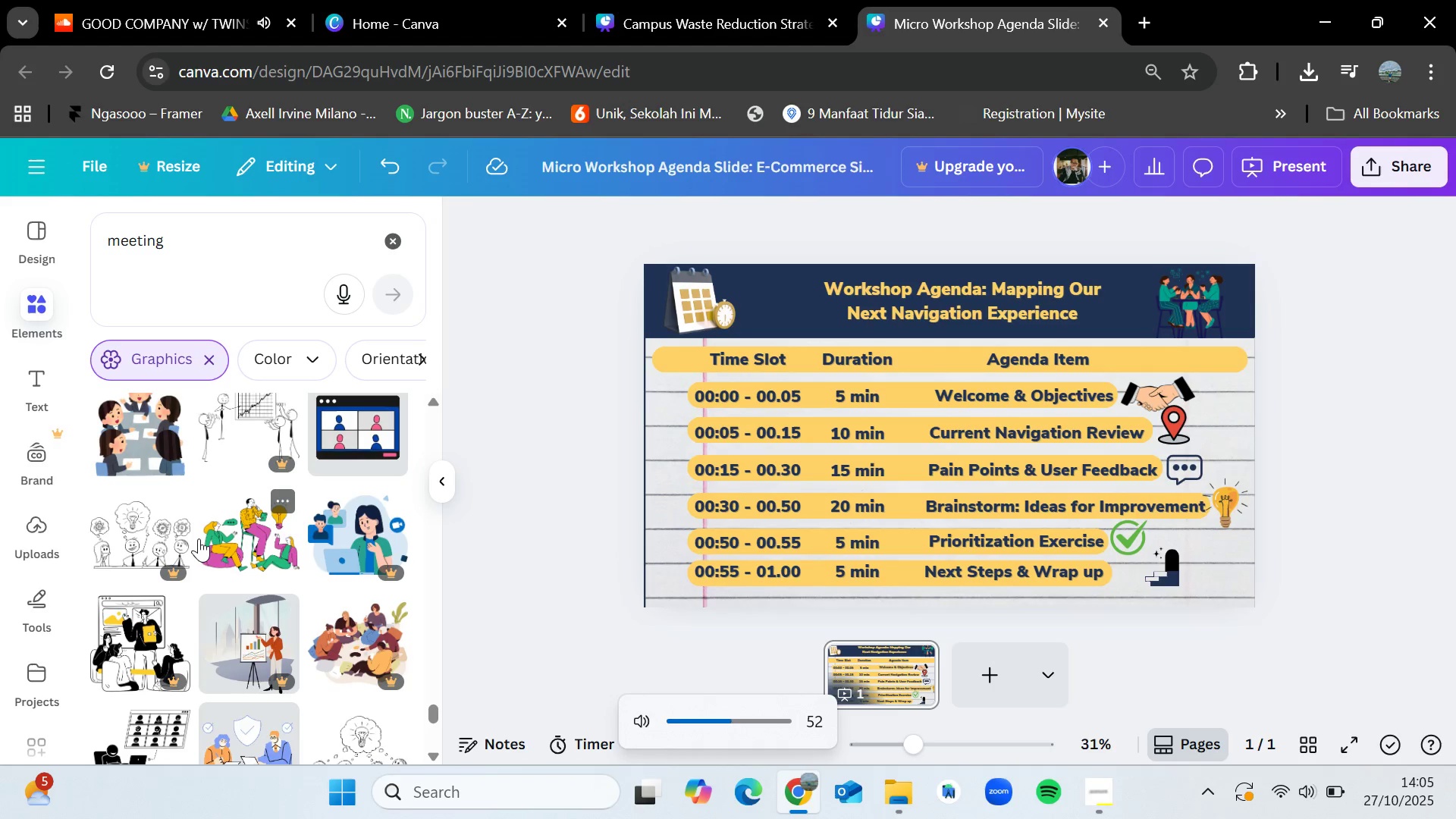 
key(VolumeUp)
 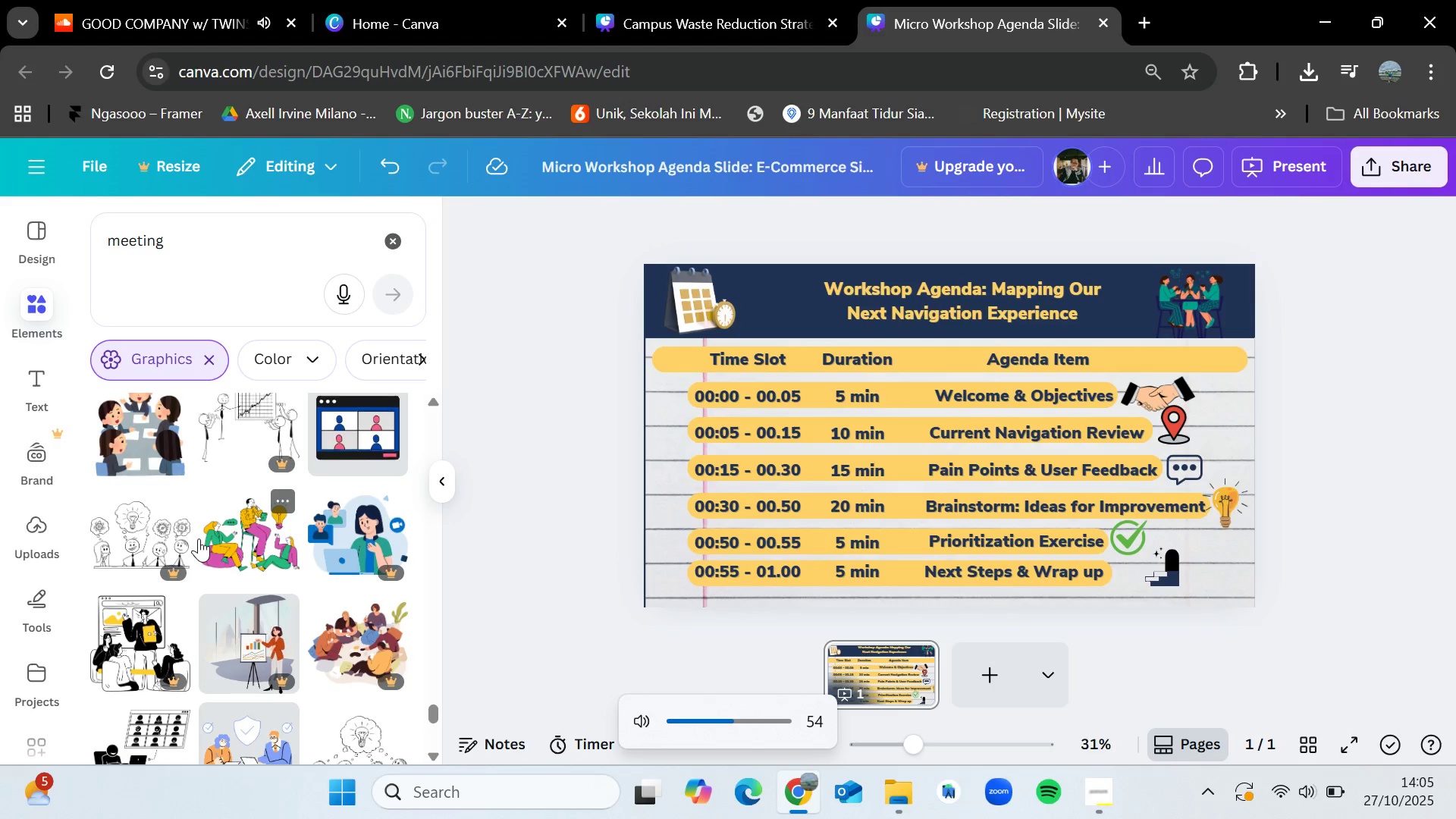 
key(VolumeUp)
 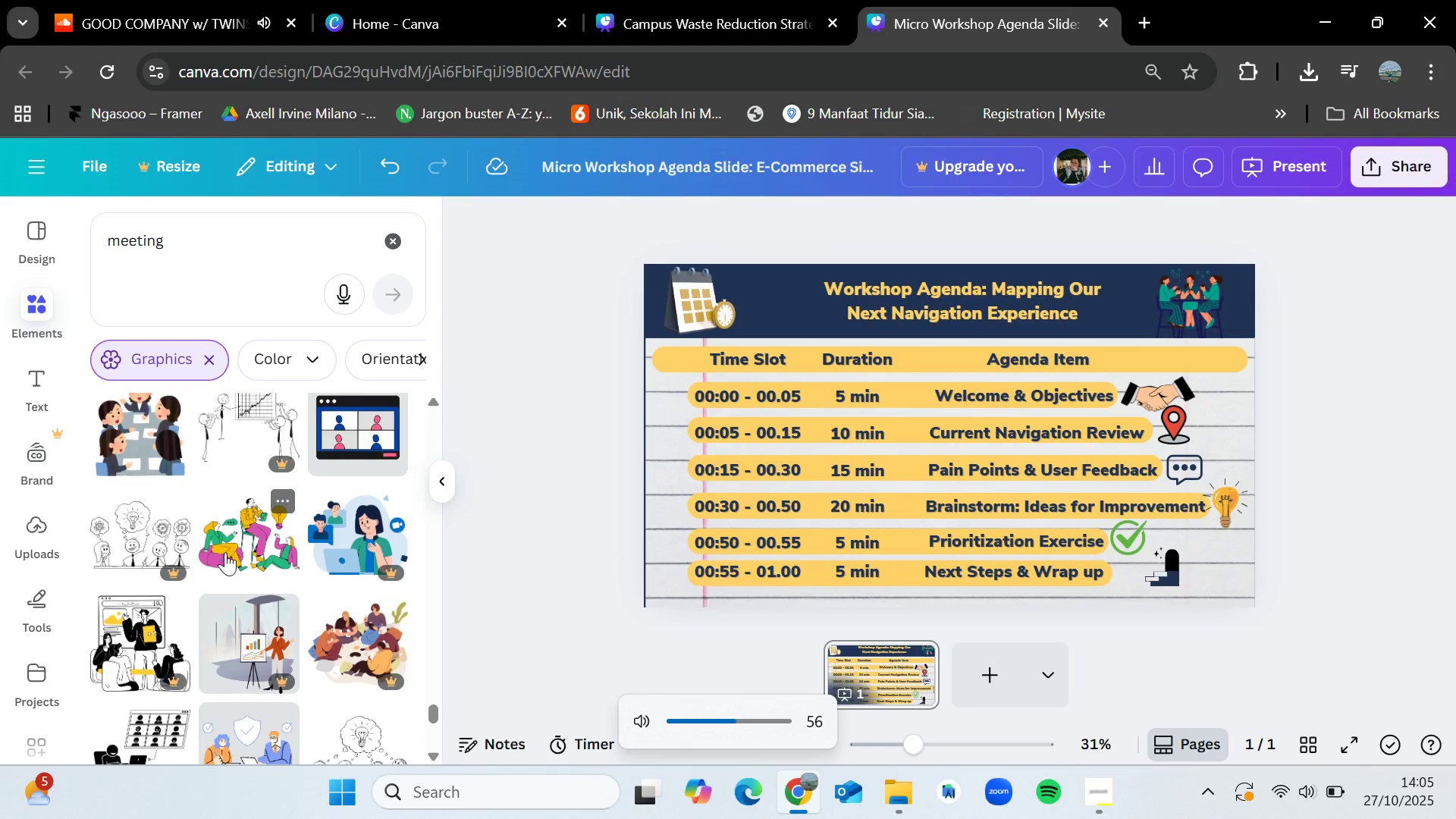 
key(VolumeUp)
 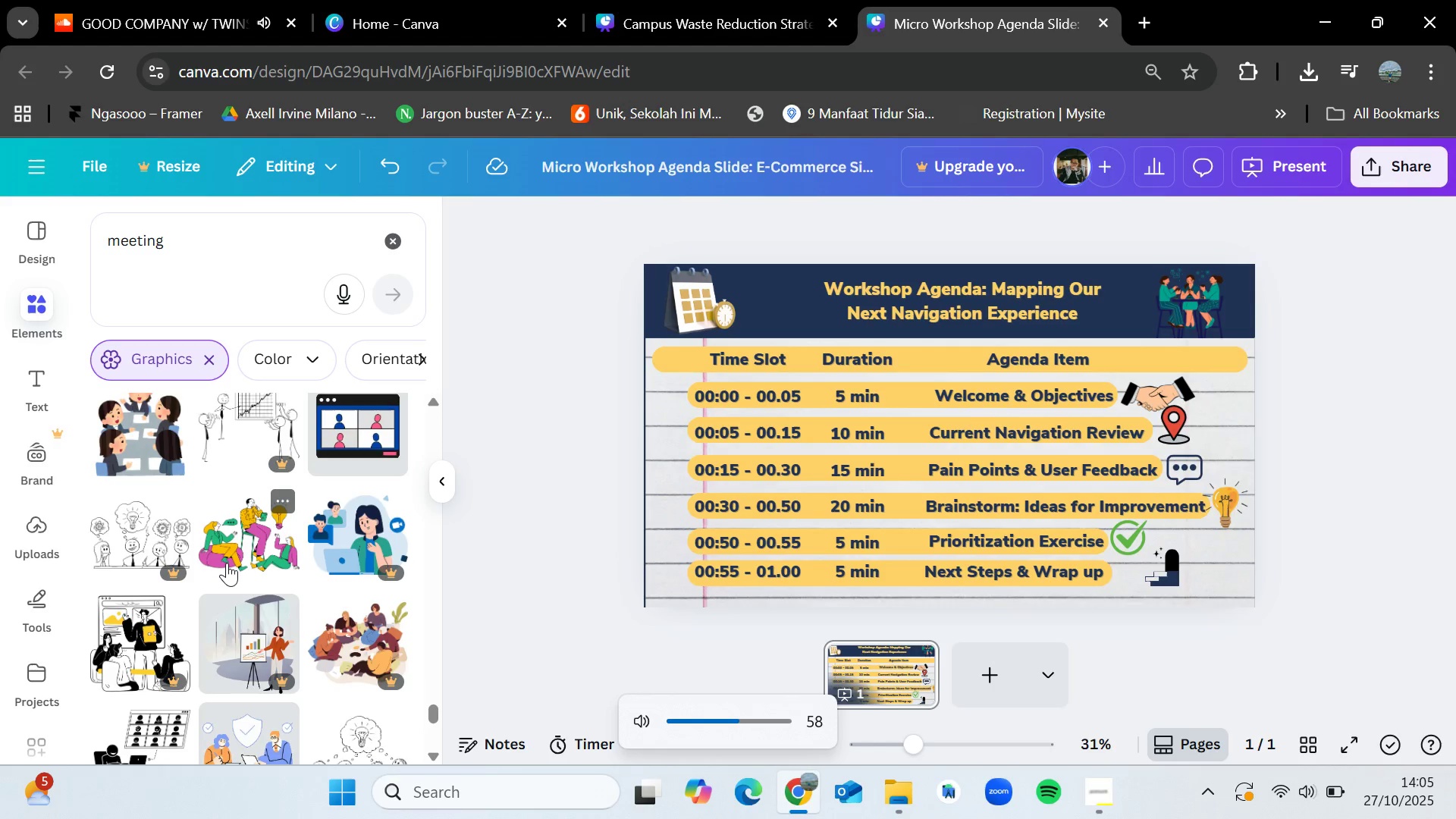 
key(VolumeUp)
 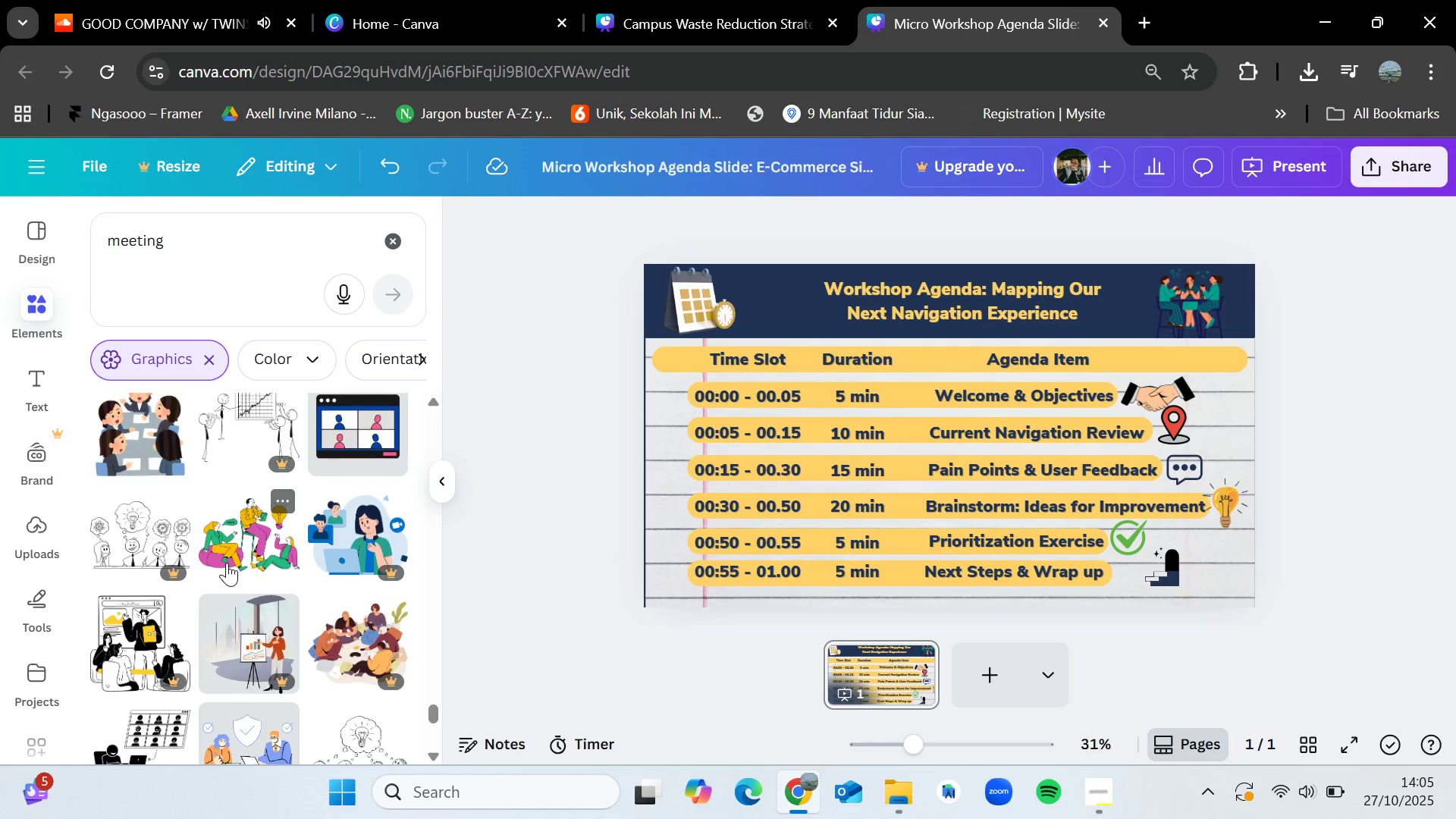 
scroll: coordinate [227, 563], scroll_direction: down, amount: 1.0
 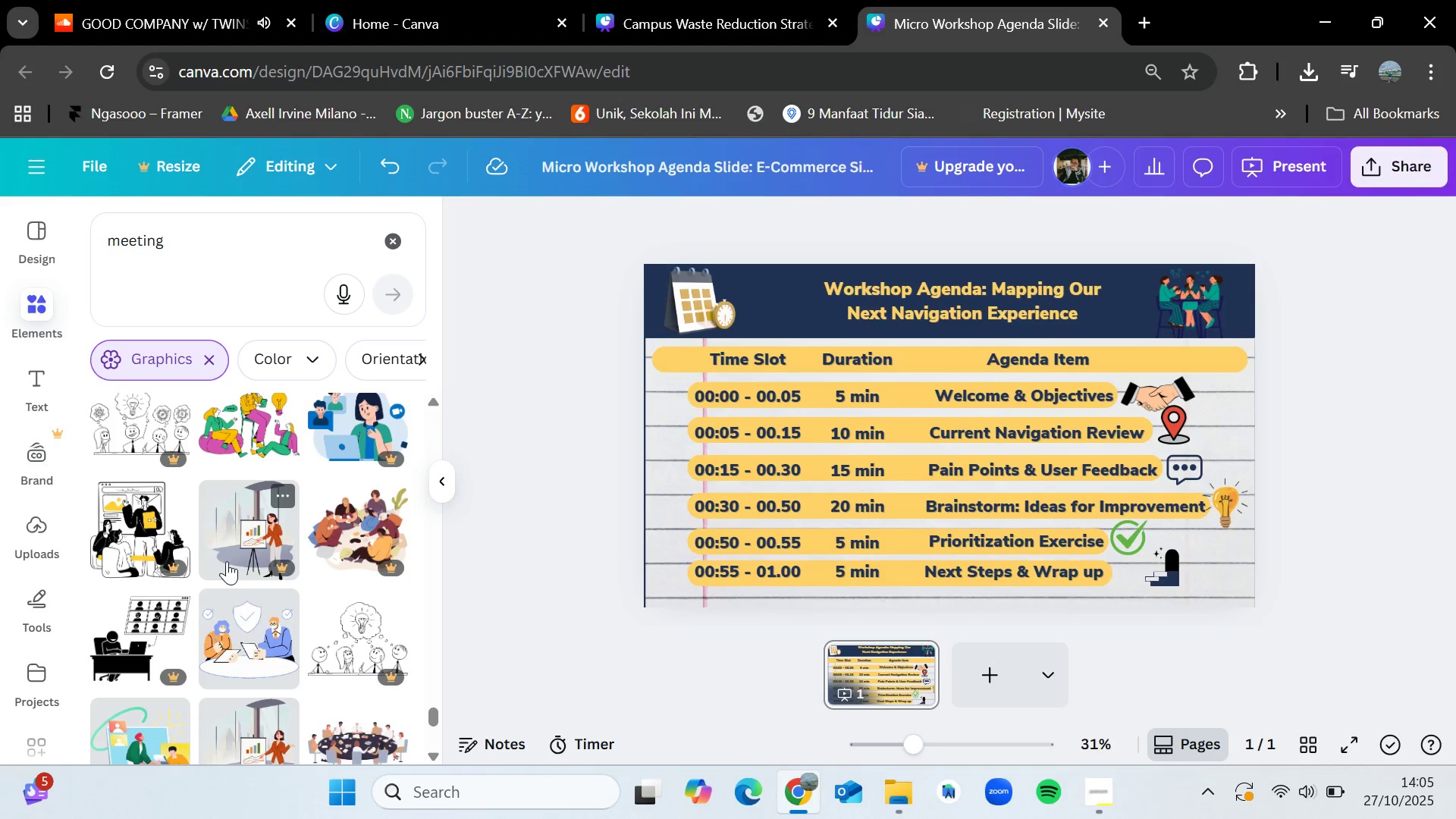 
wait(11.78)
 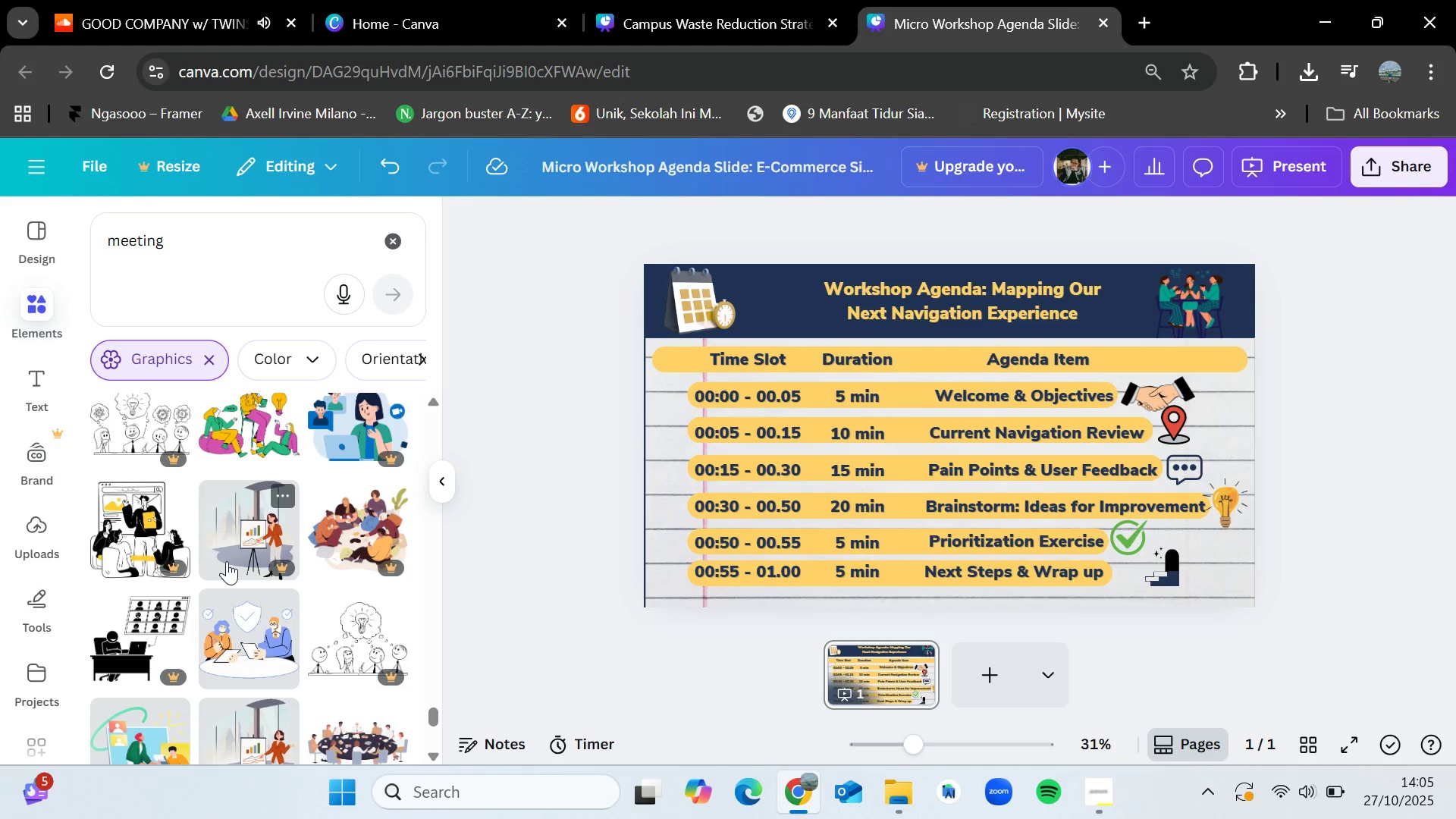 
scroll: coordinate [319, 506], scroll_direction: down, amount: 3.0
 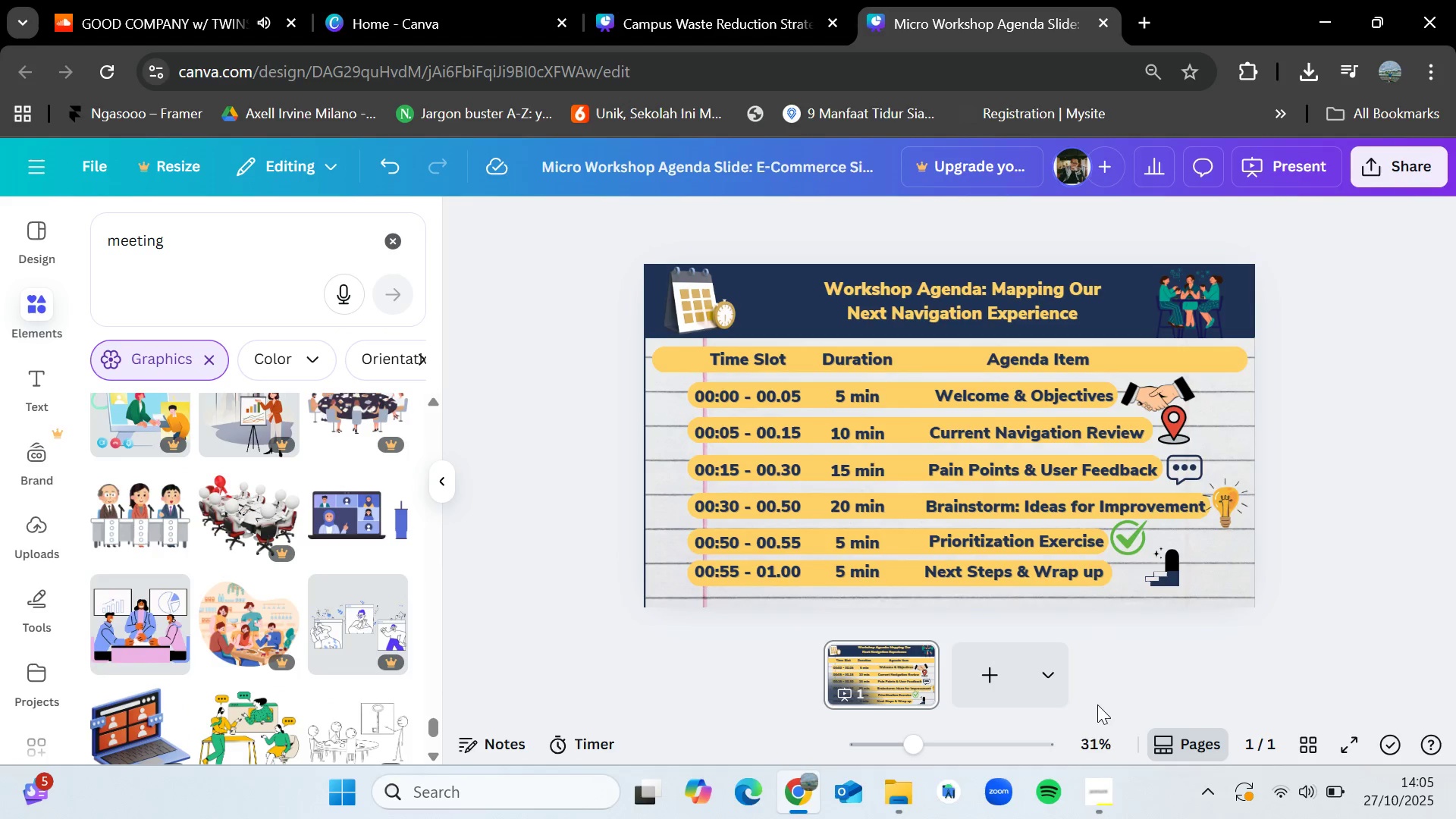 
left_click([1105, 785])